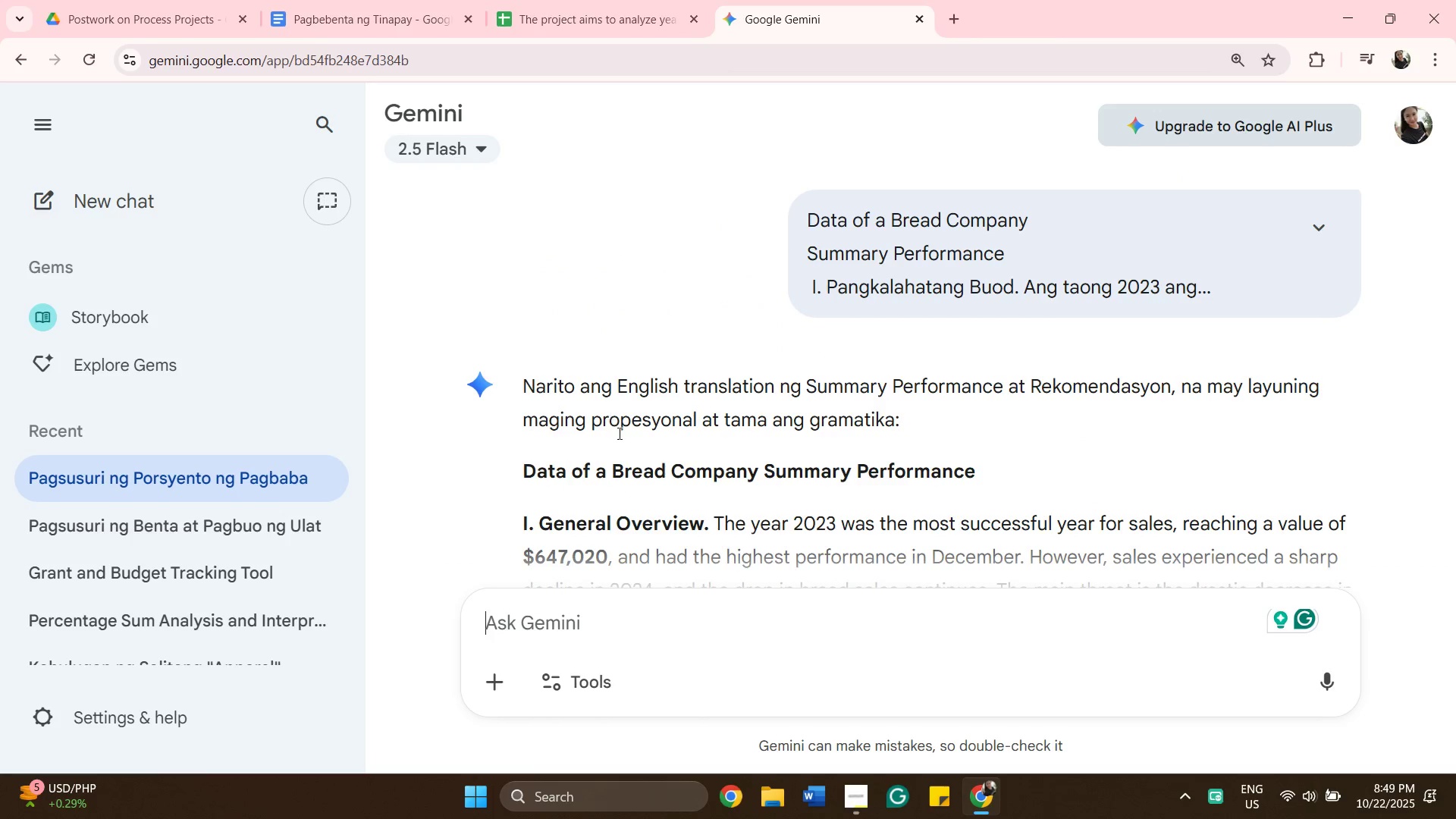 
scroll: coordinate [618, 433], scroll_direction: down, amount: 2.0
 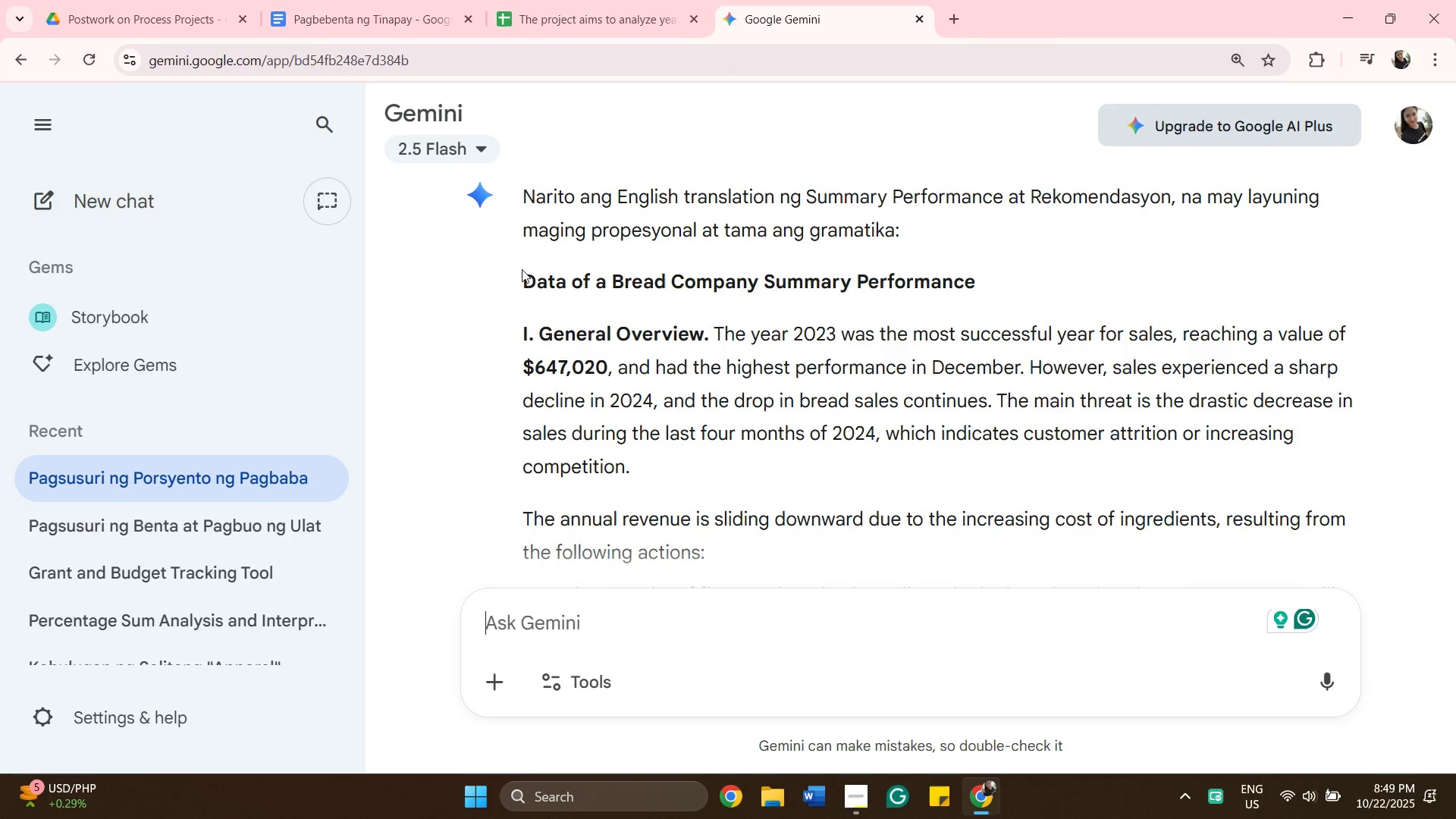 
left_click_drag(start_coordinate=[522, 277], to_coordinate=[840, 349])
 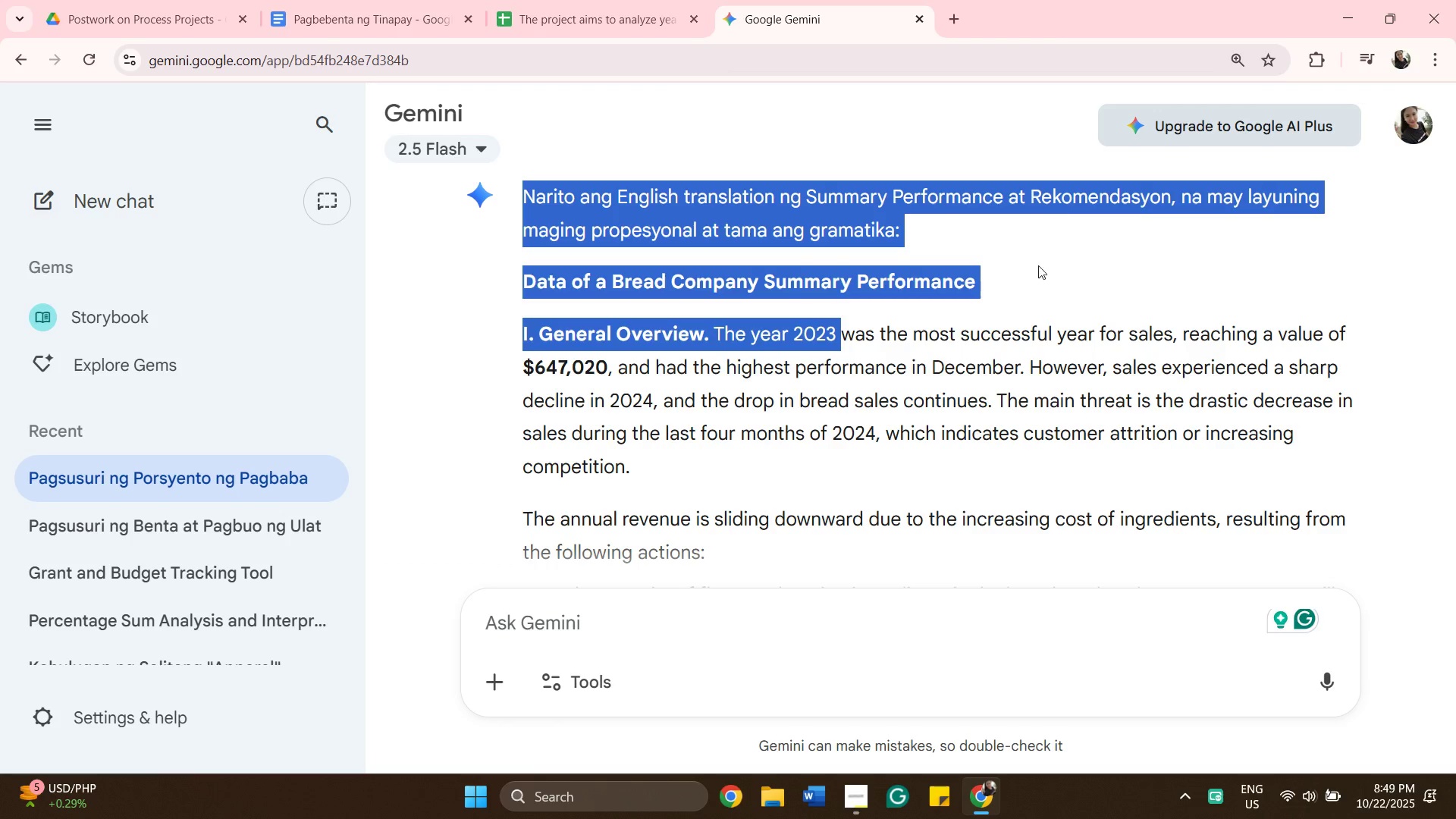 
left_click_drag(start_coordinate=[1038, 265], to_coordinate=[1039, 281])
 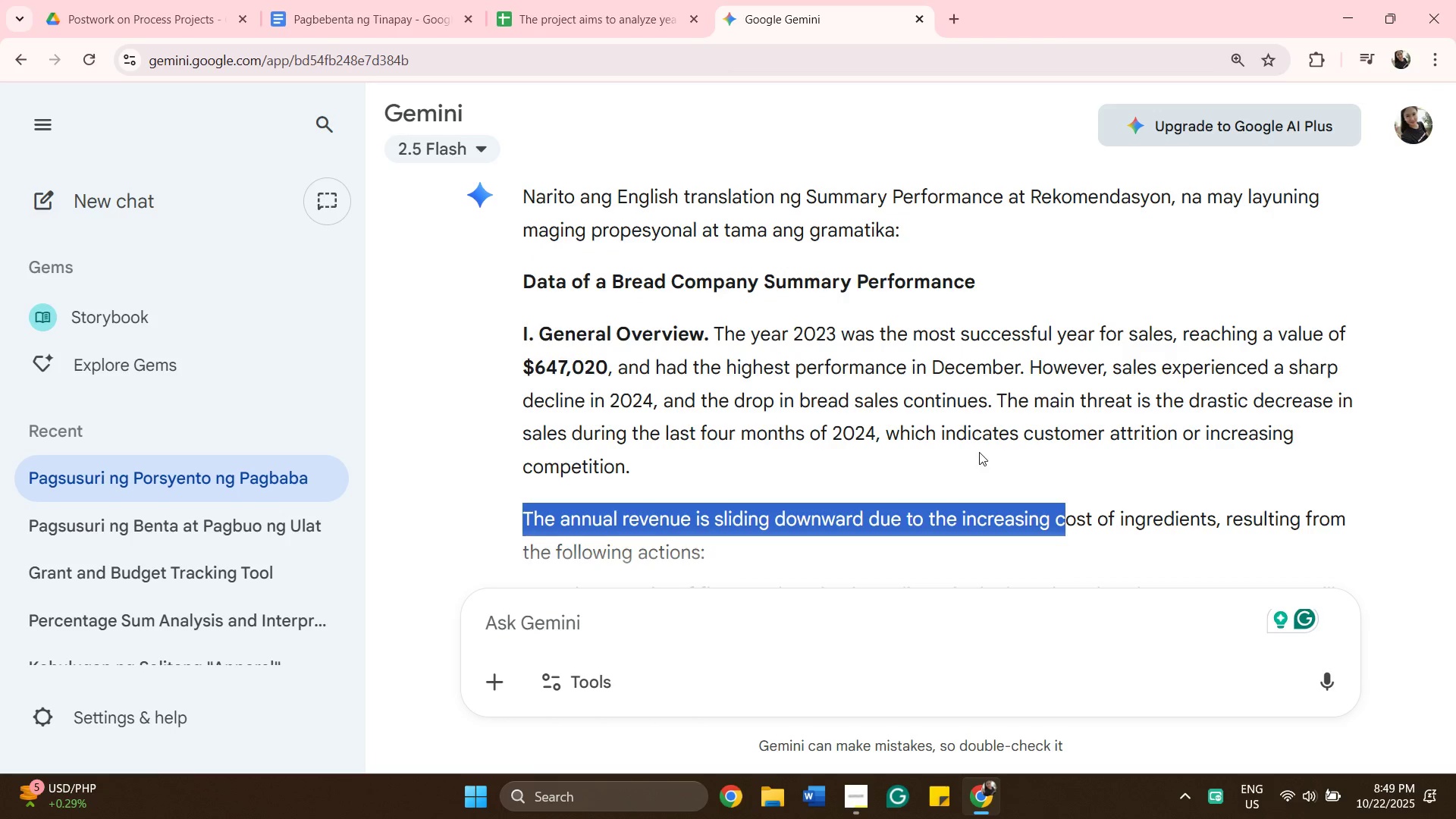 
scroll: coordinate [971, 416], scroll_direction: up, amount: 1.0
 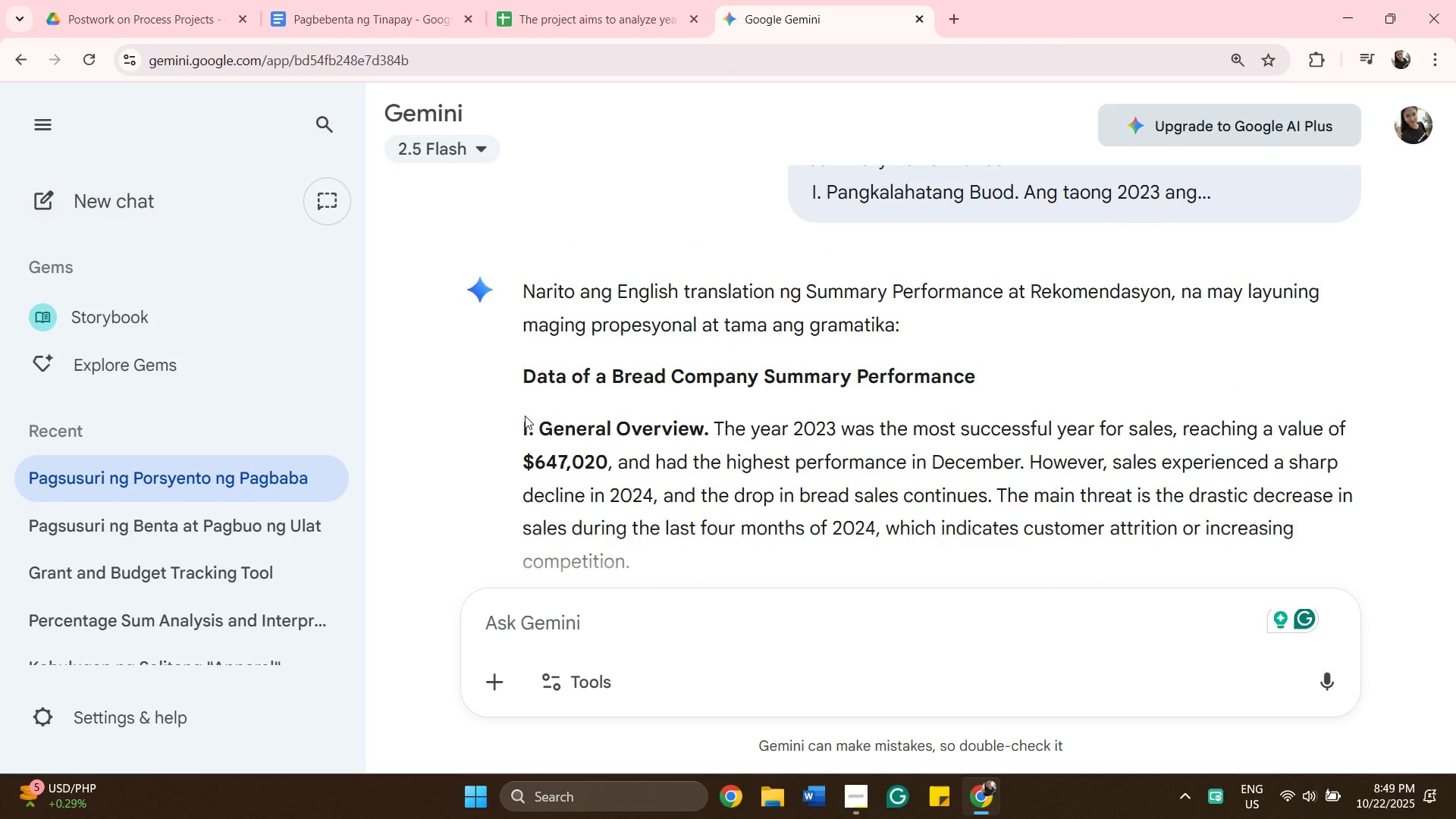 
left_click([572, 424])
 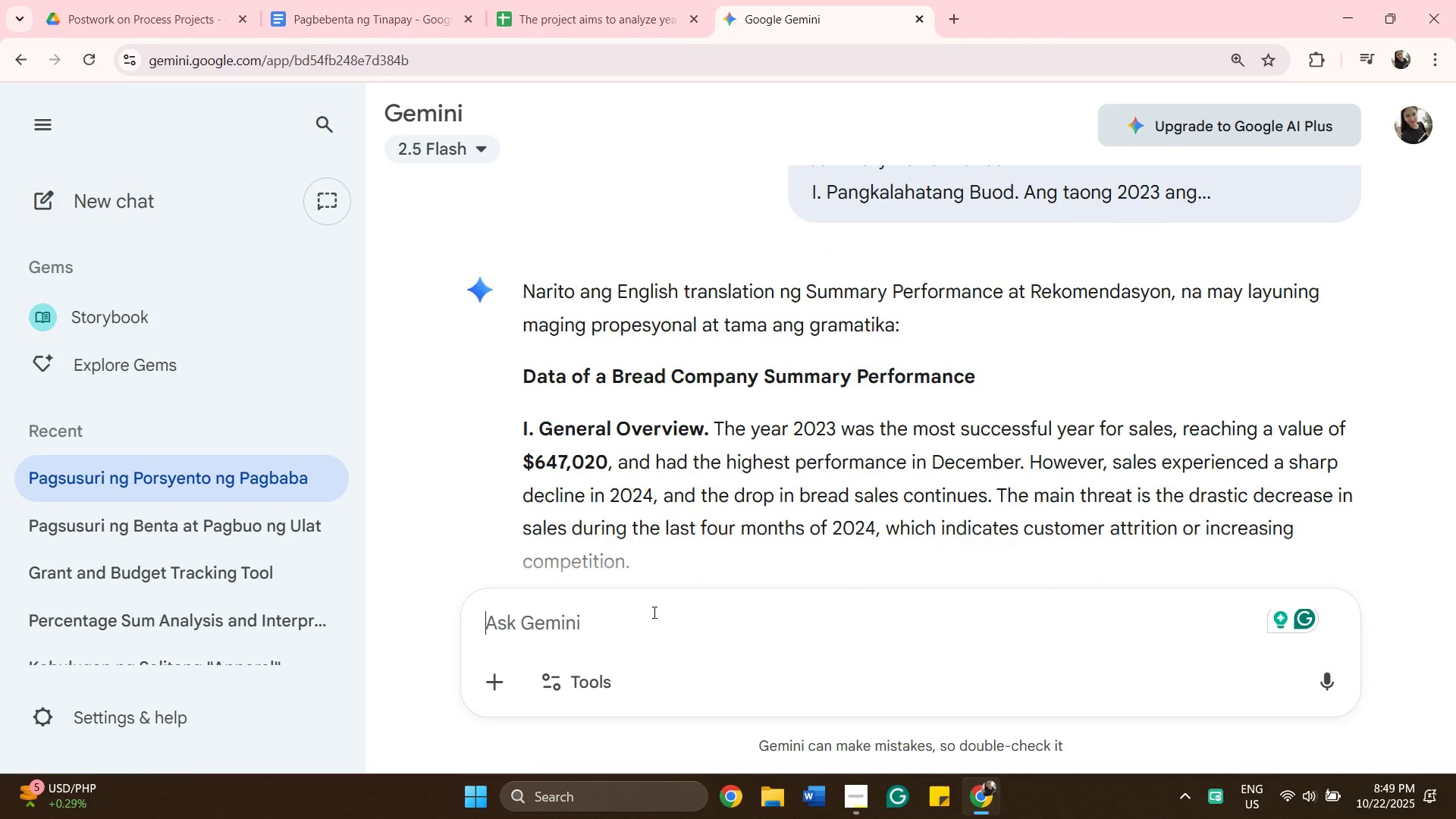 
left_click([653, 612])
 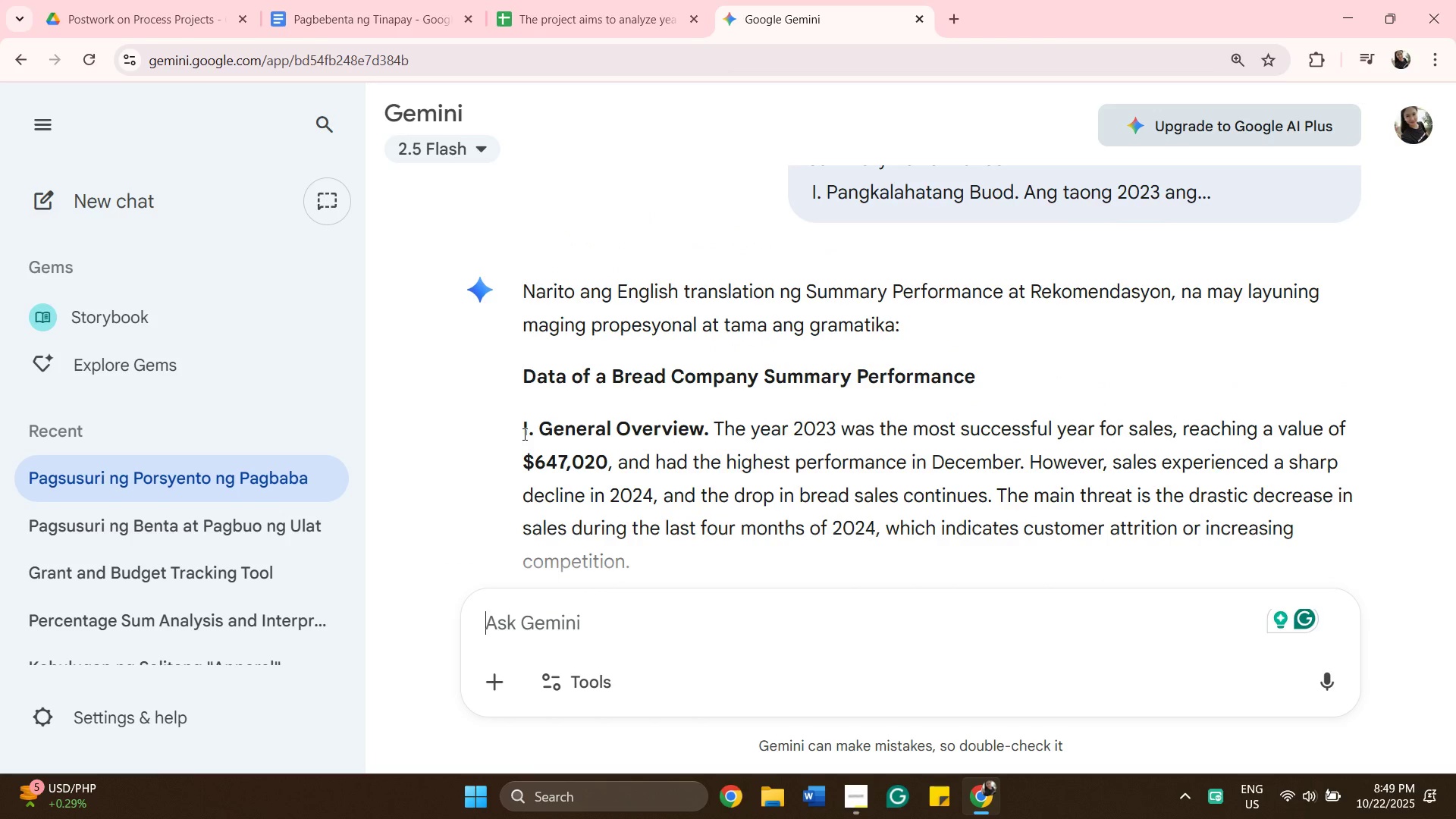 
left_click_drag(start_coordinate=[523, 434], to_coordinate=[987, 493])
 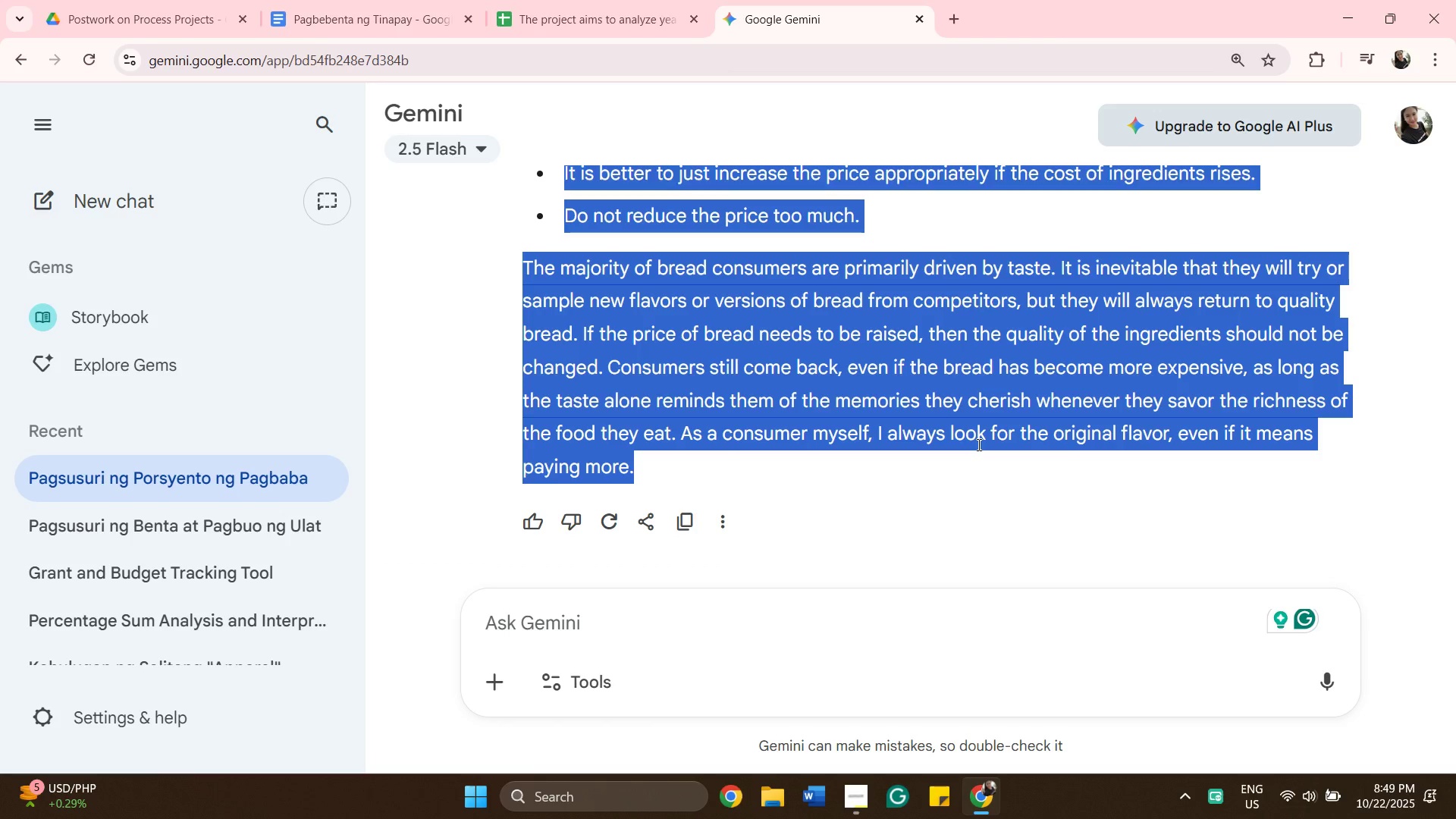 
scroll: coordinate [974, 504], scroll_direction: down, amount: 14.0
 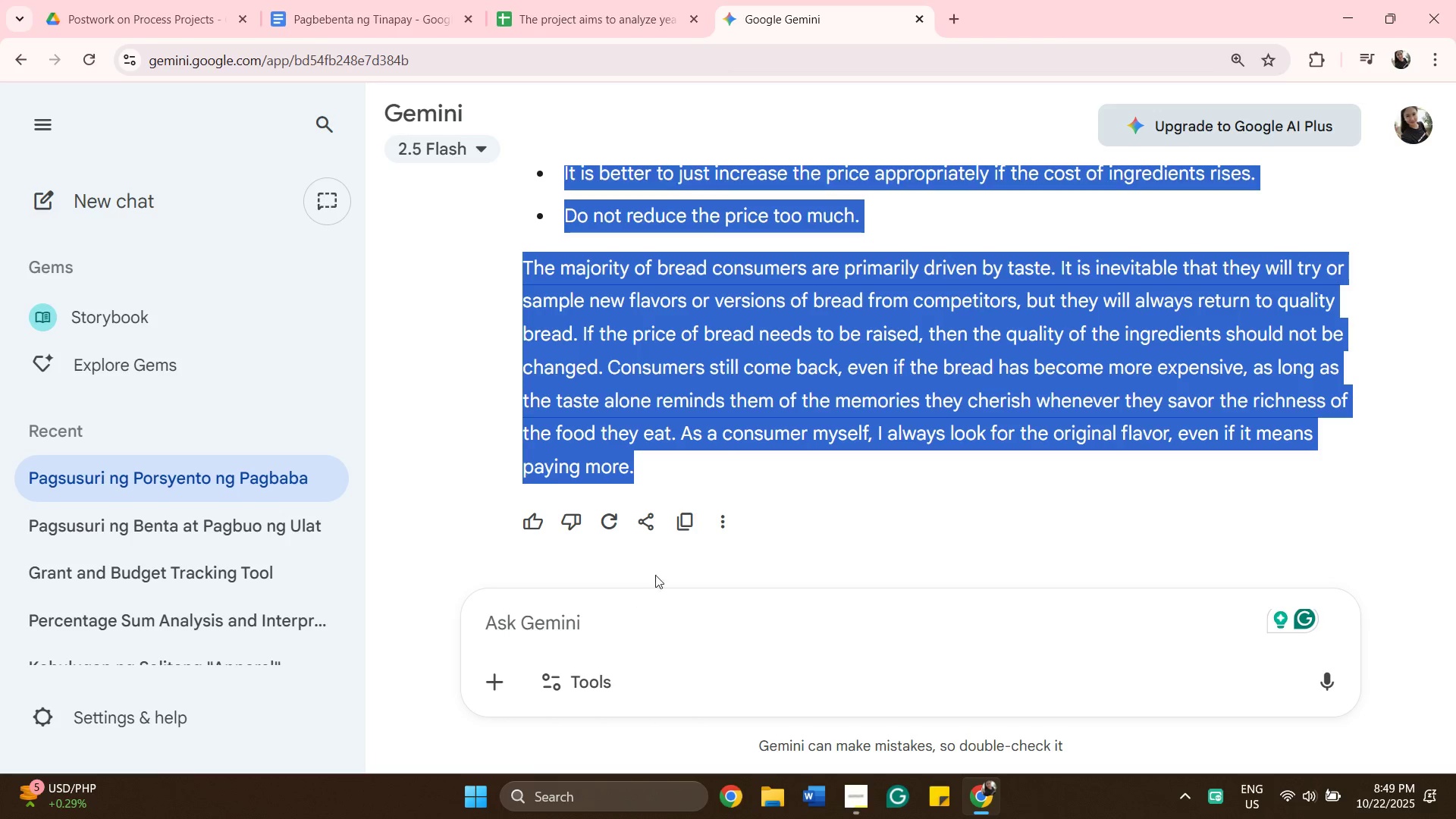 
left_click([683, 532])
 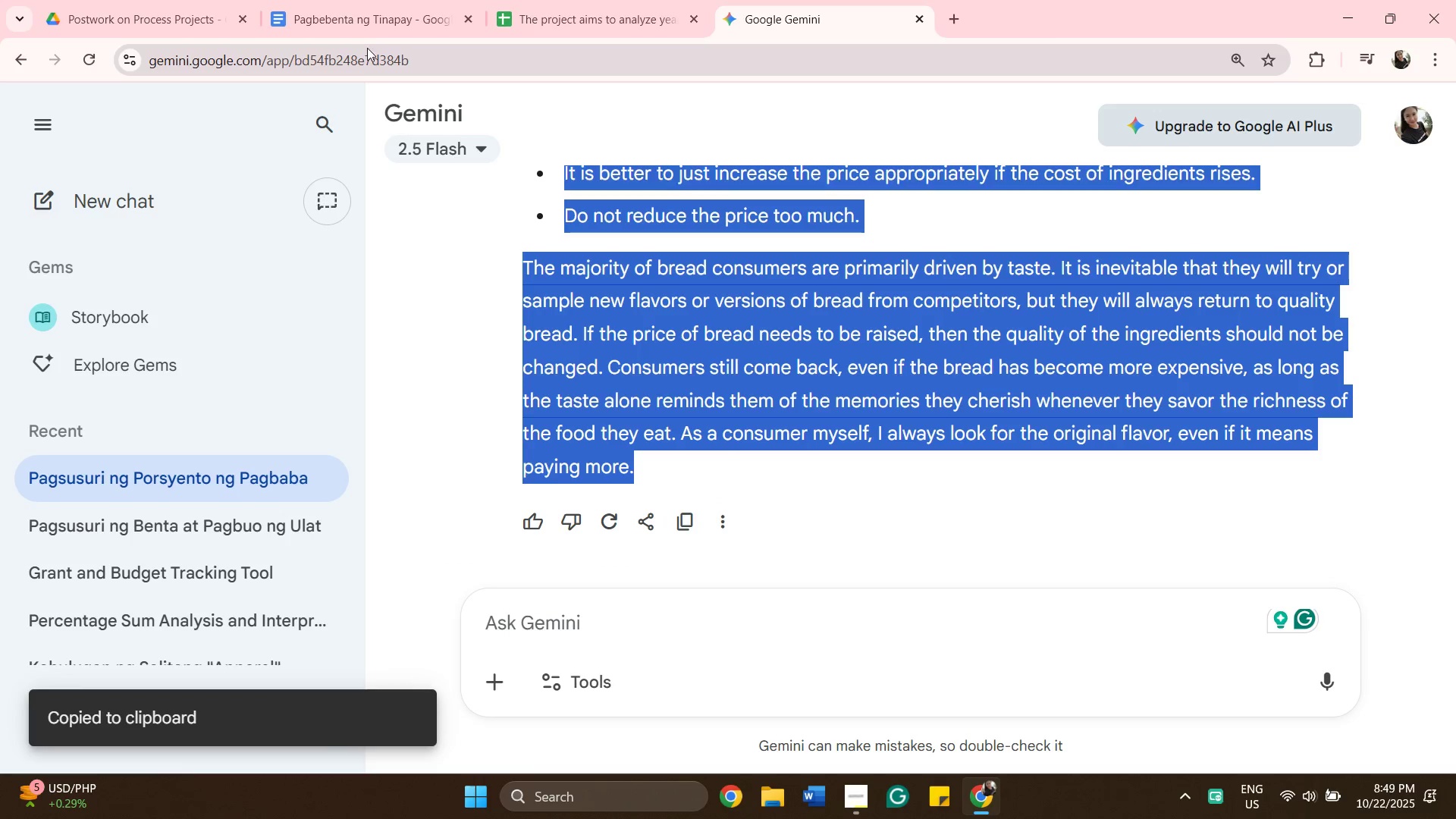 
left_click([369, 30])
 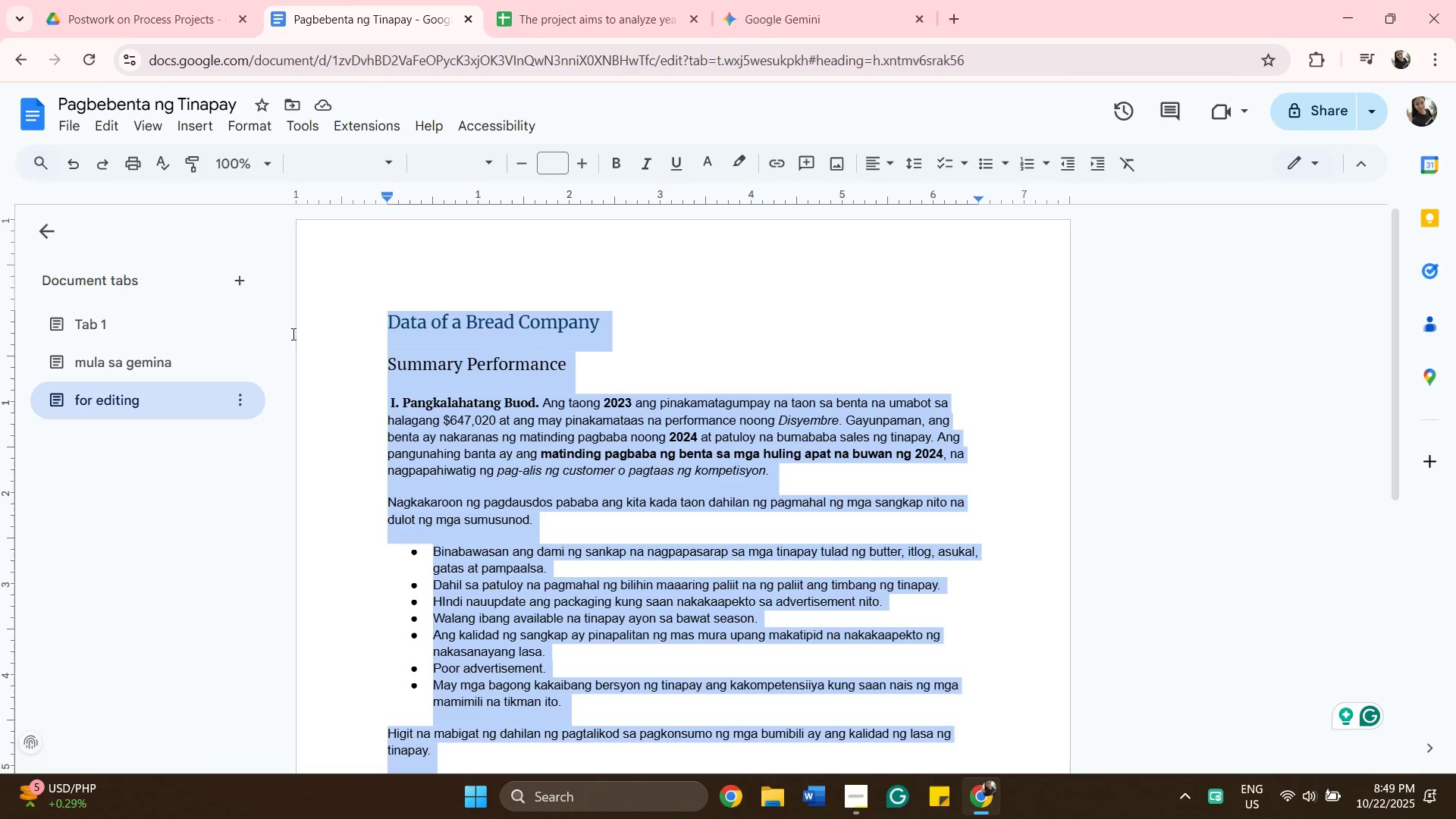 
wait(7.65)
 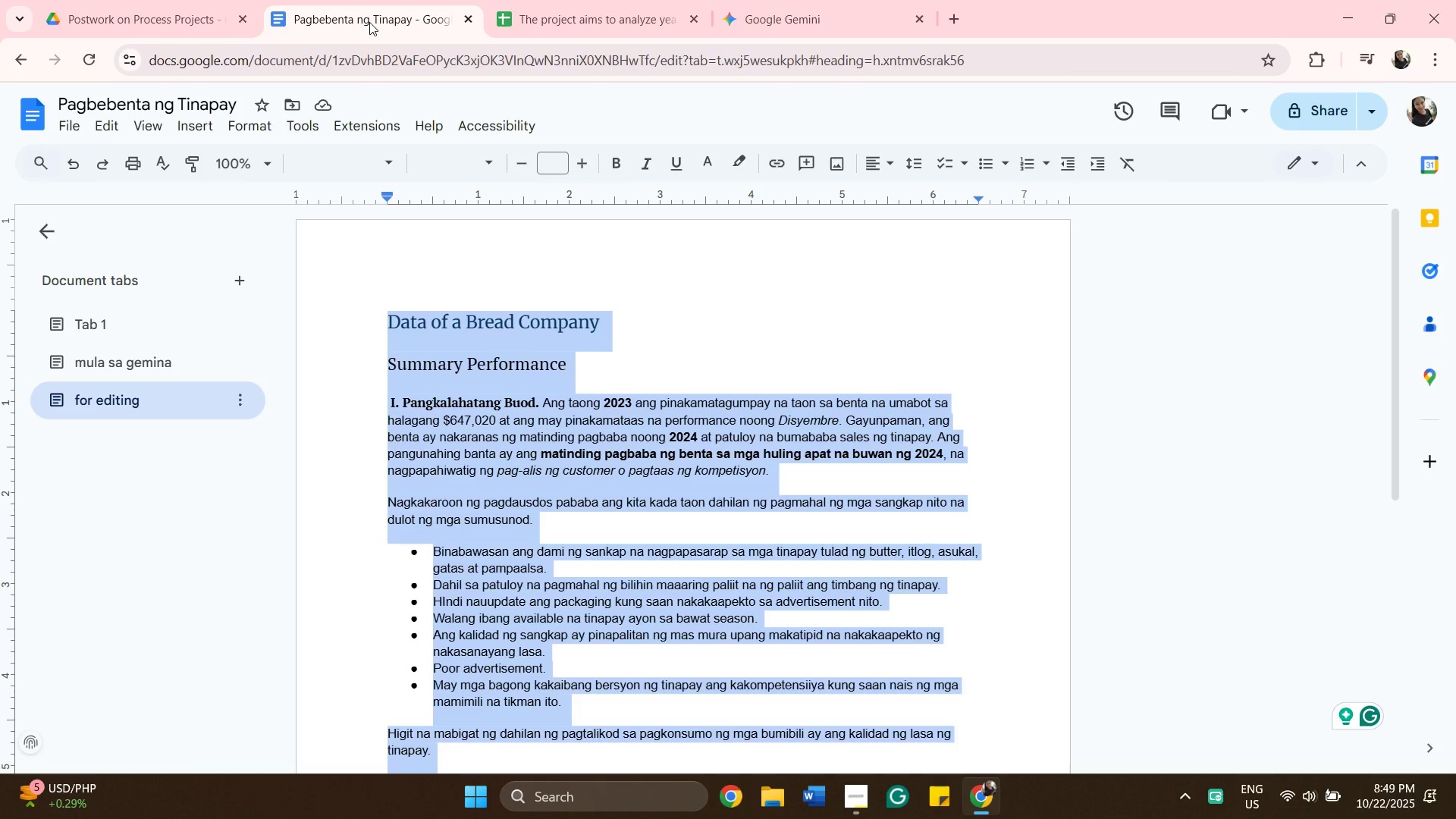 
left_click([234, 285])
 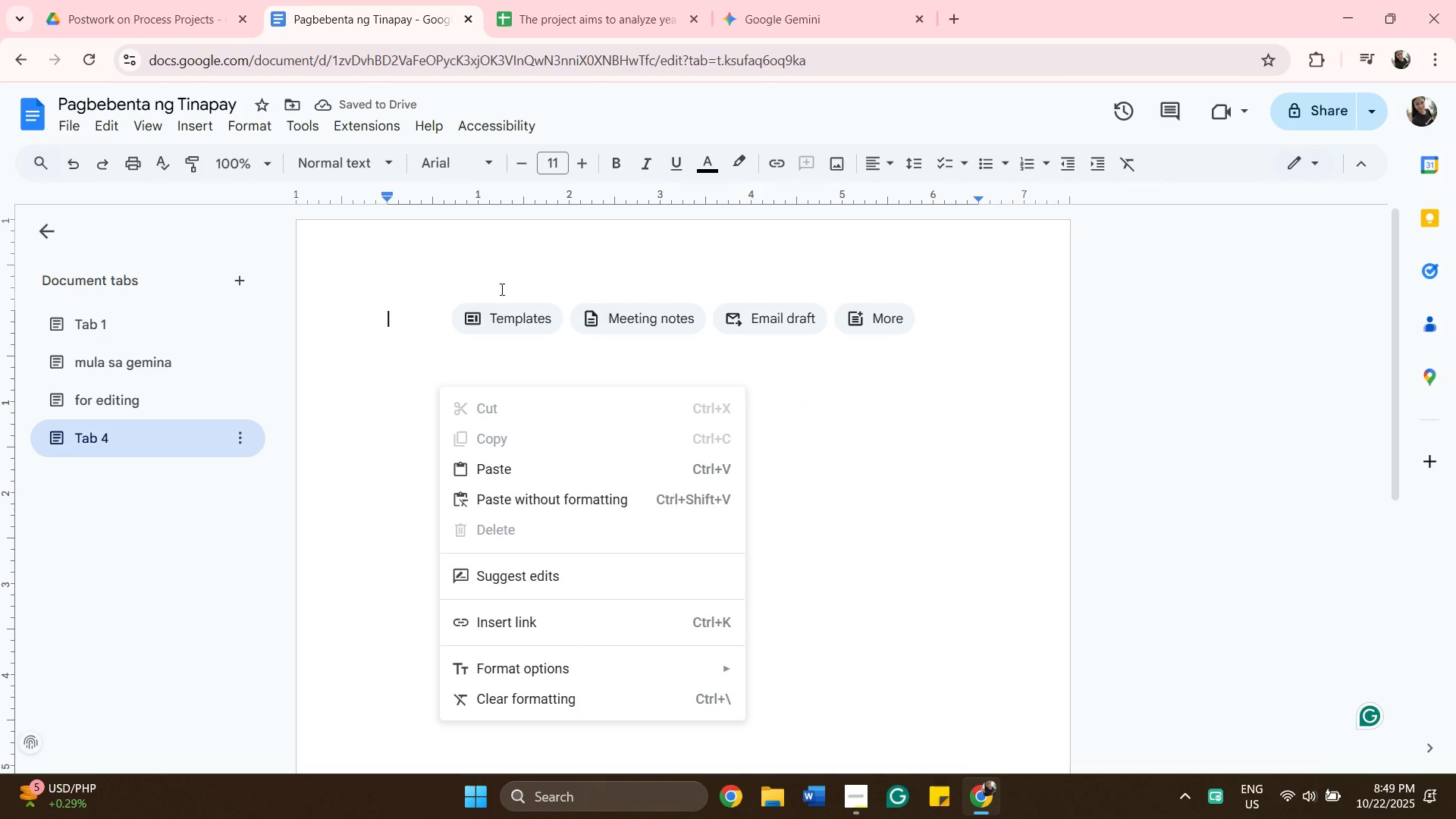 
left_click([497, 479])
 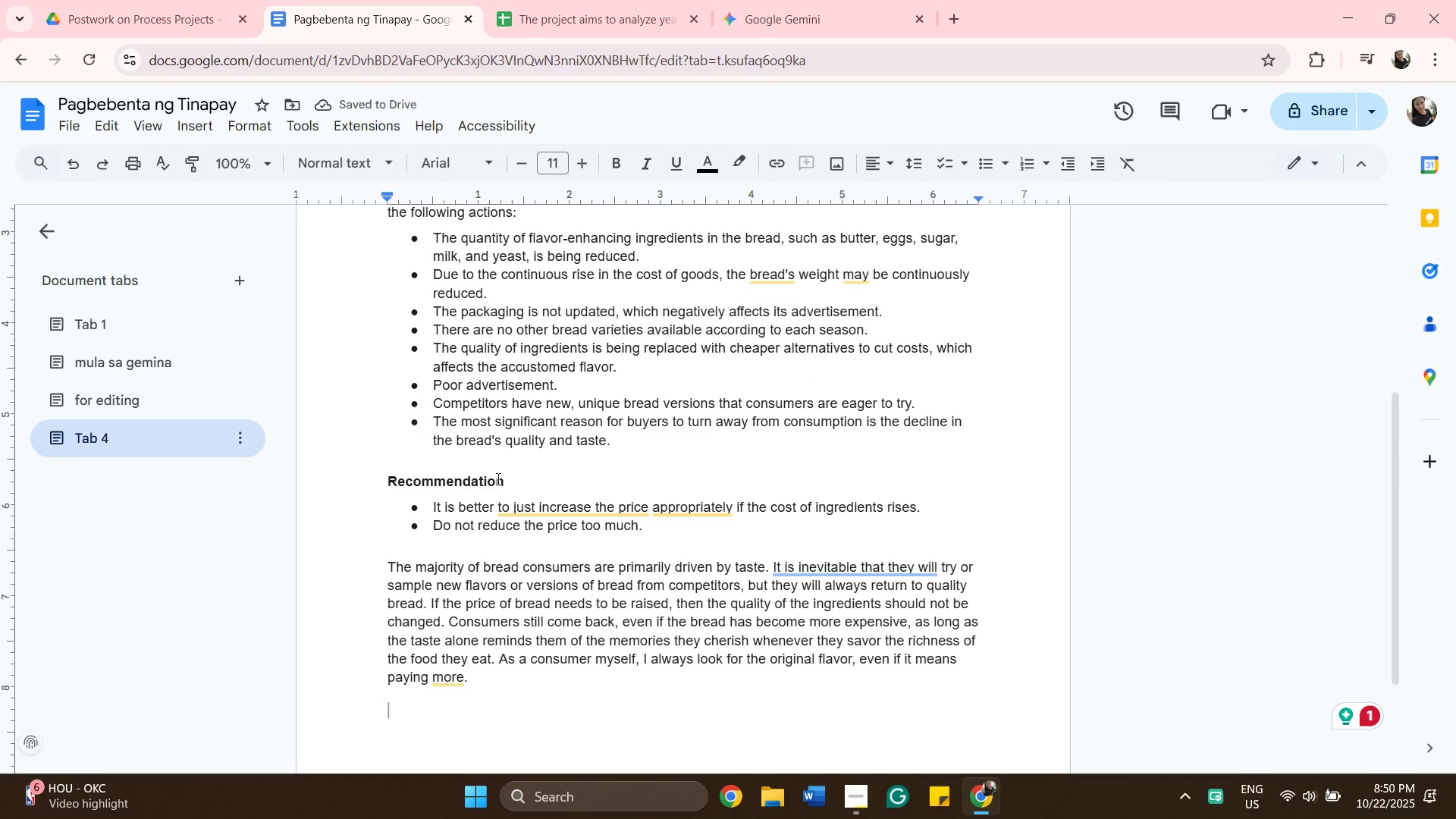 
wait(9.66)
 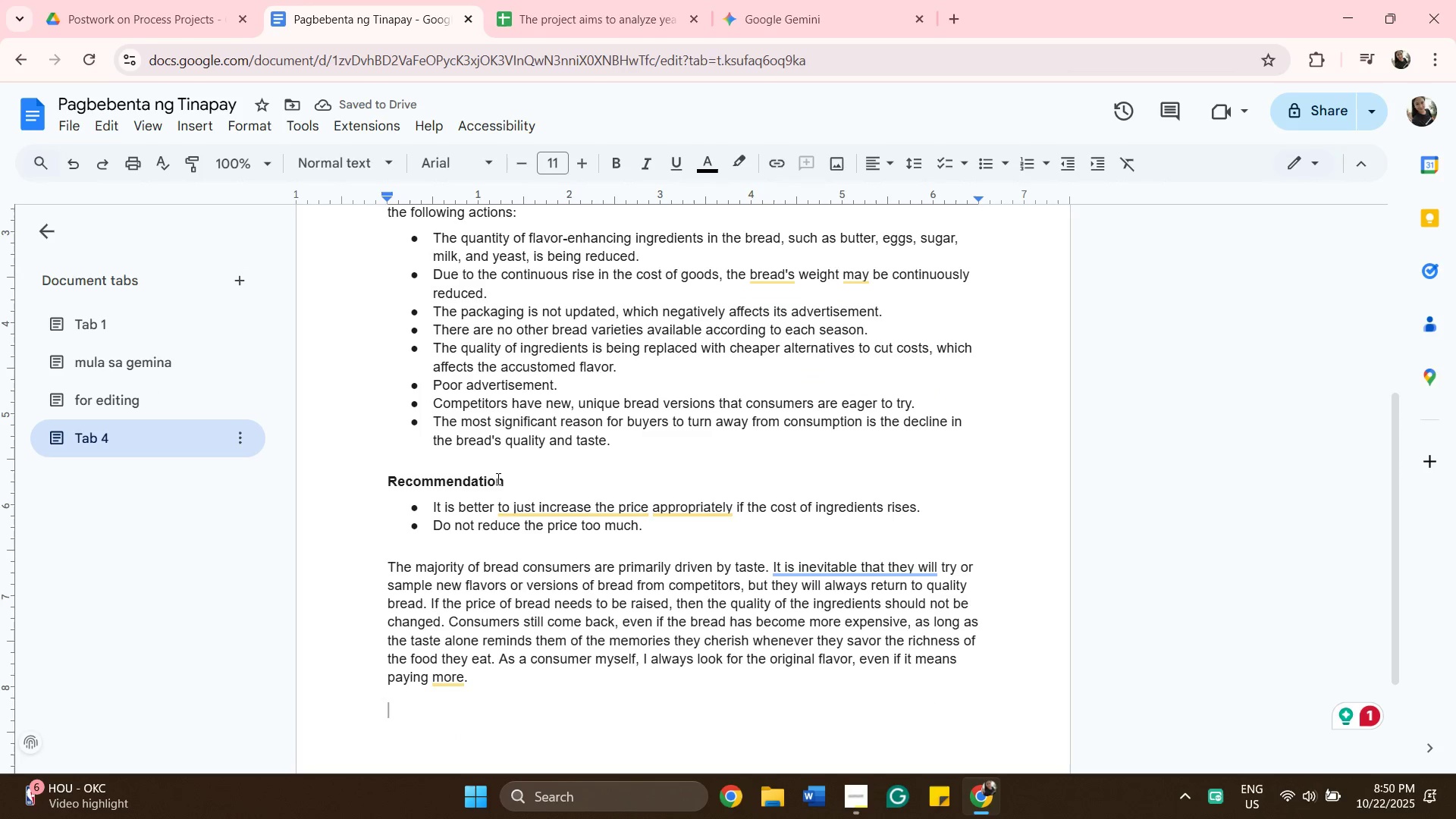 
mouse_move([939, 550])
 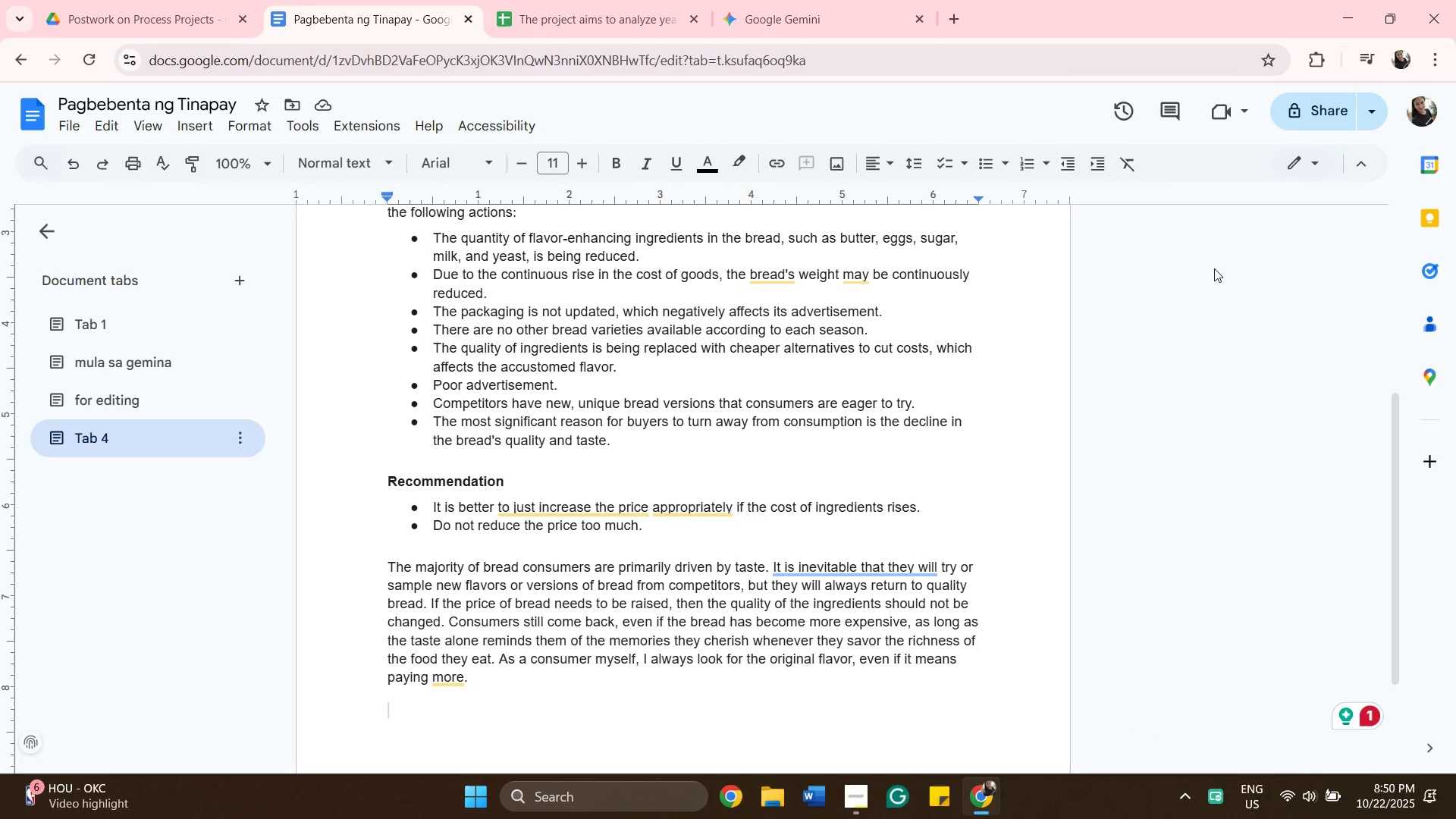 
scroll: coordinate [671, 443], scroll_direction: up, amount: 9.0
 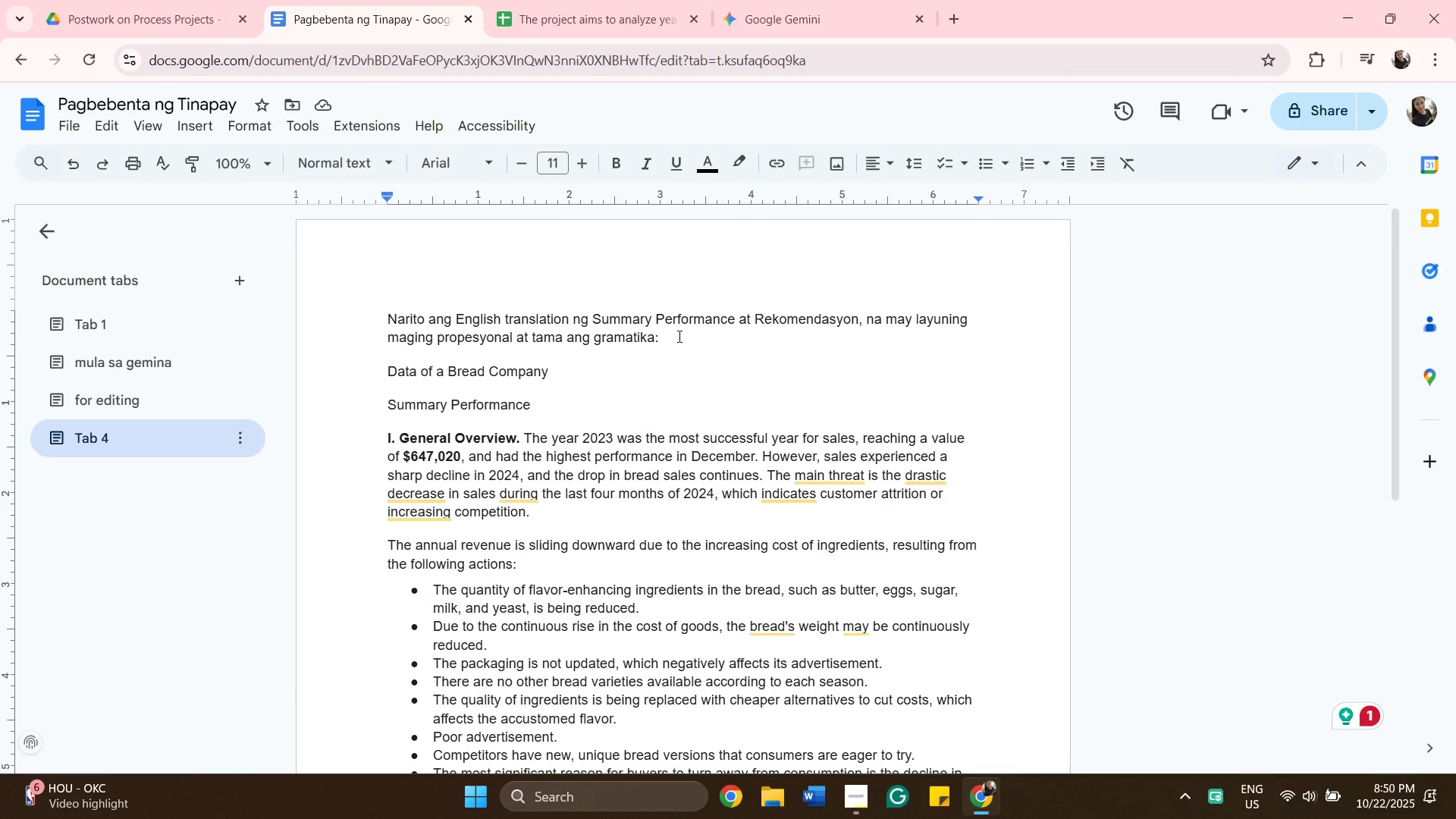 
left_click_drag(start_coordinate=[679, 336], to_coordinate=[359, 312])
 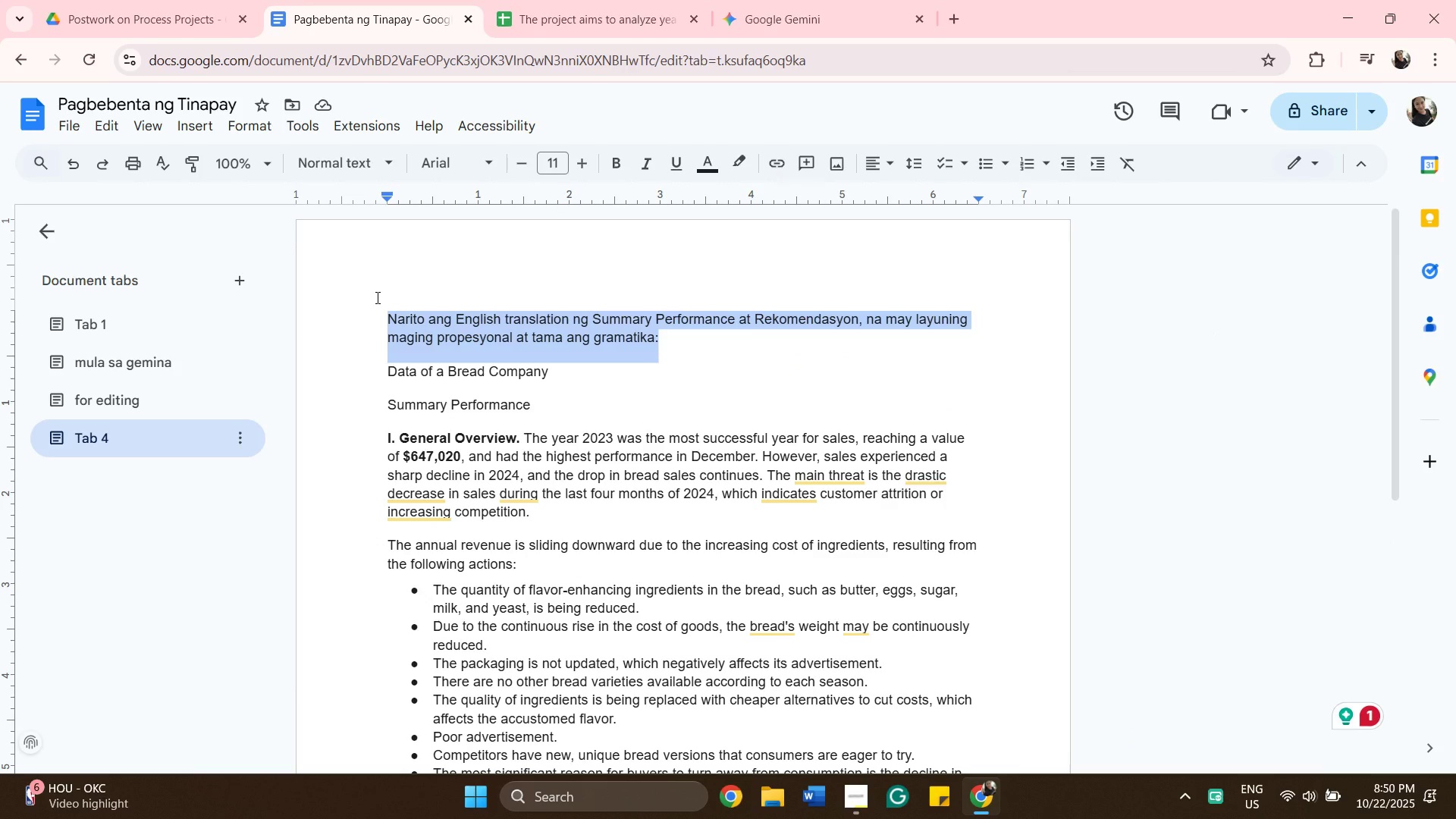 
key(Backspace)
 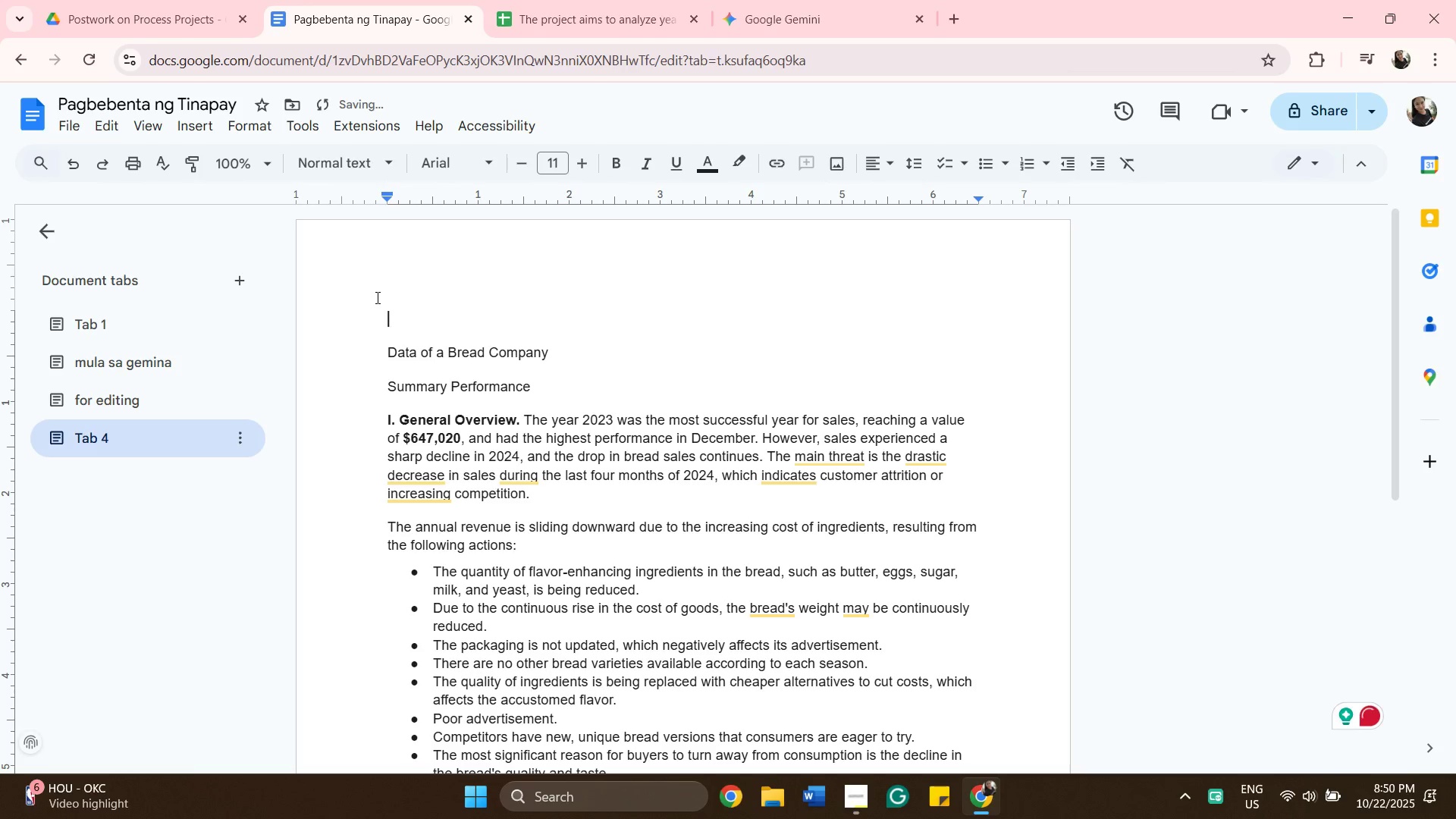 
key(Backspace)
 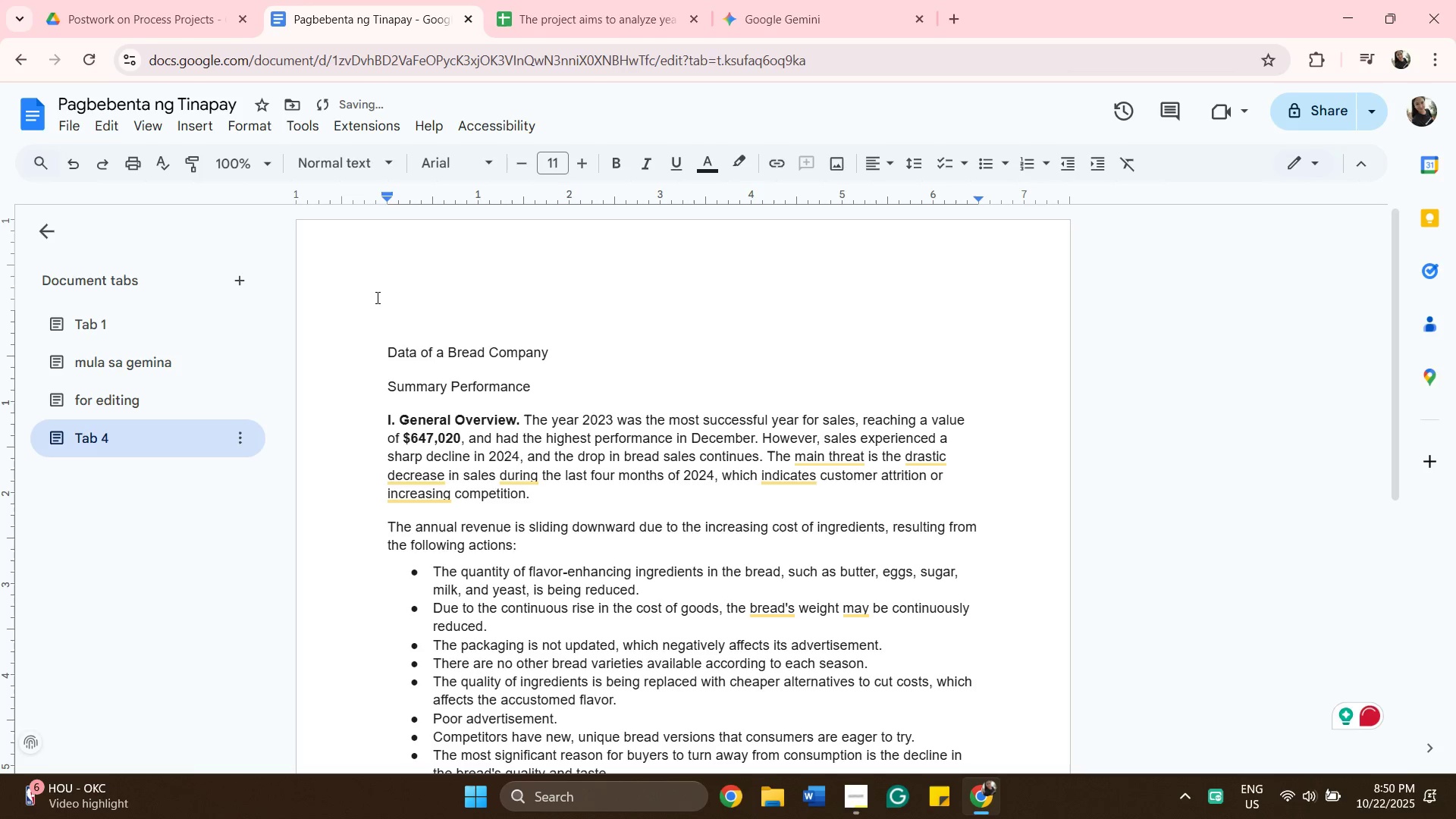 
key(ArrowDown)
 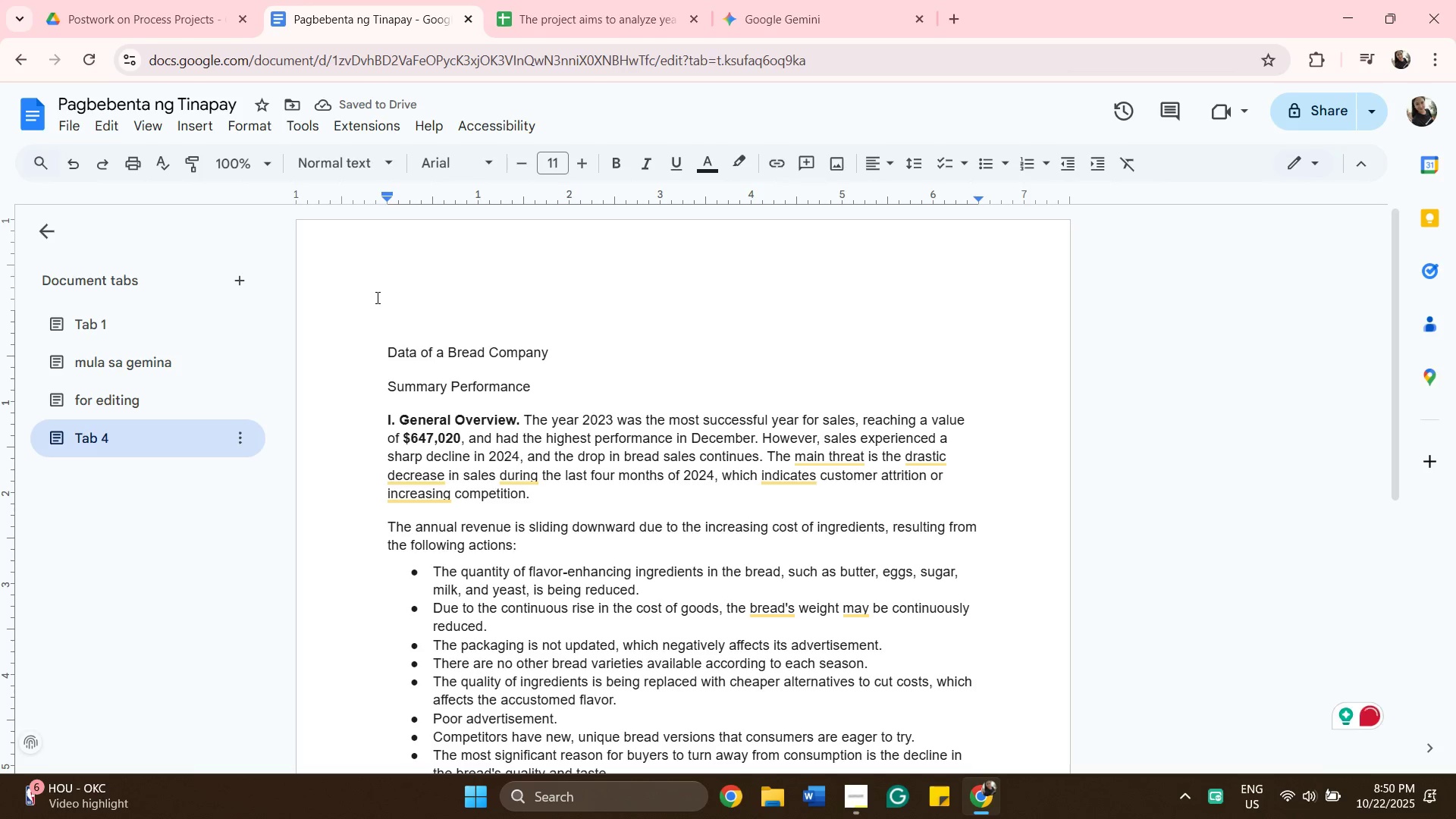 
key(Backspace)
 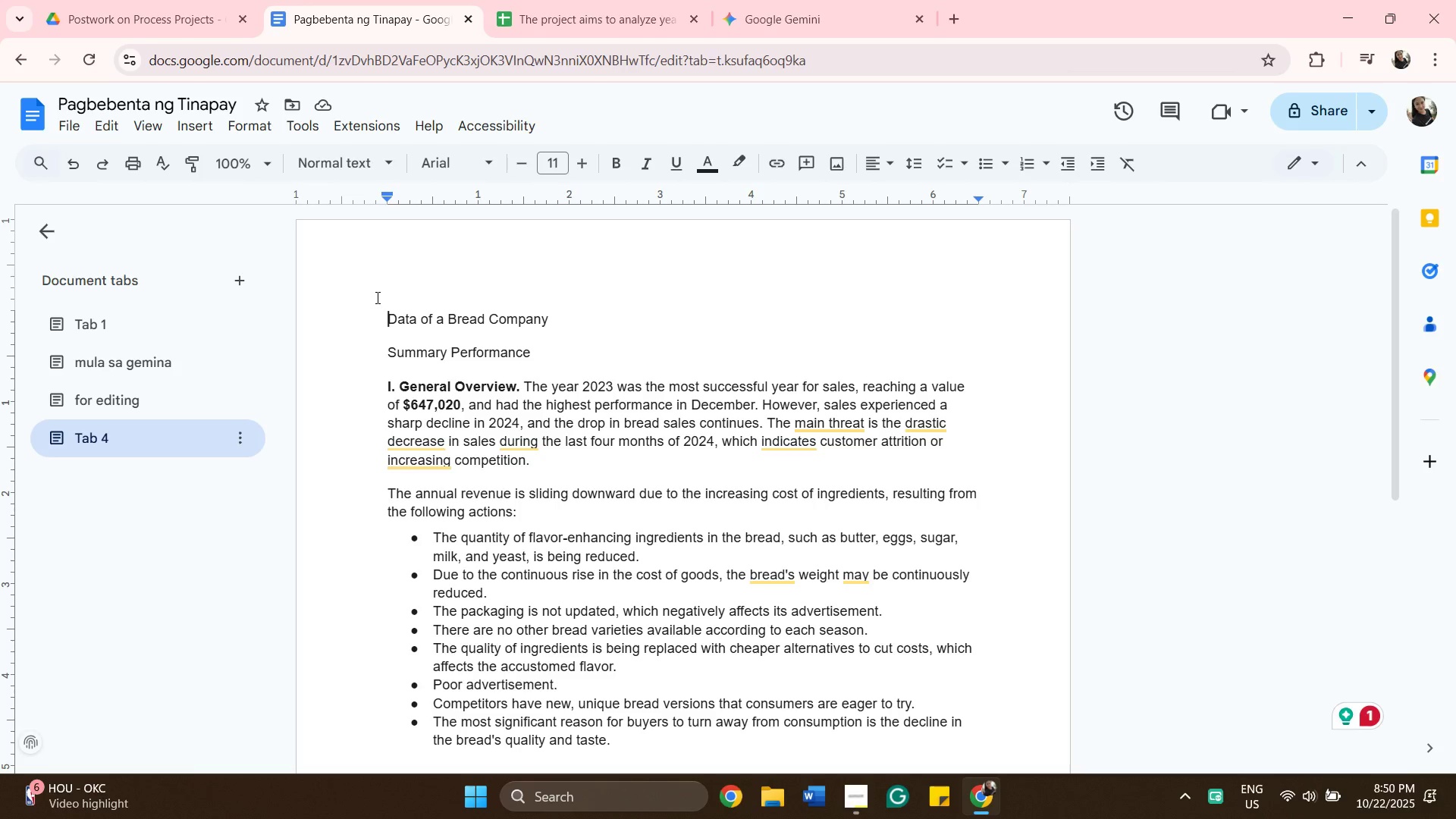 
wait(13.14)
 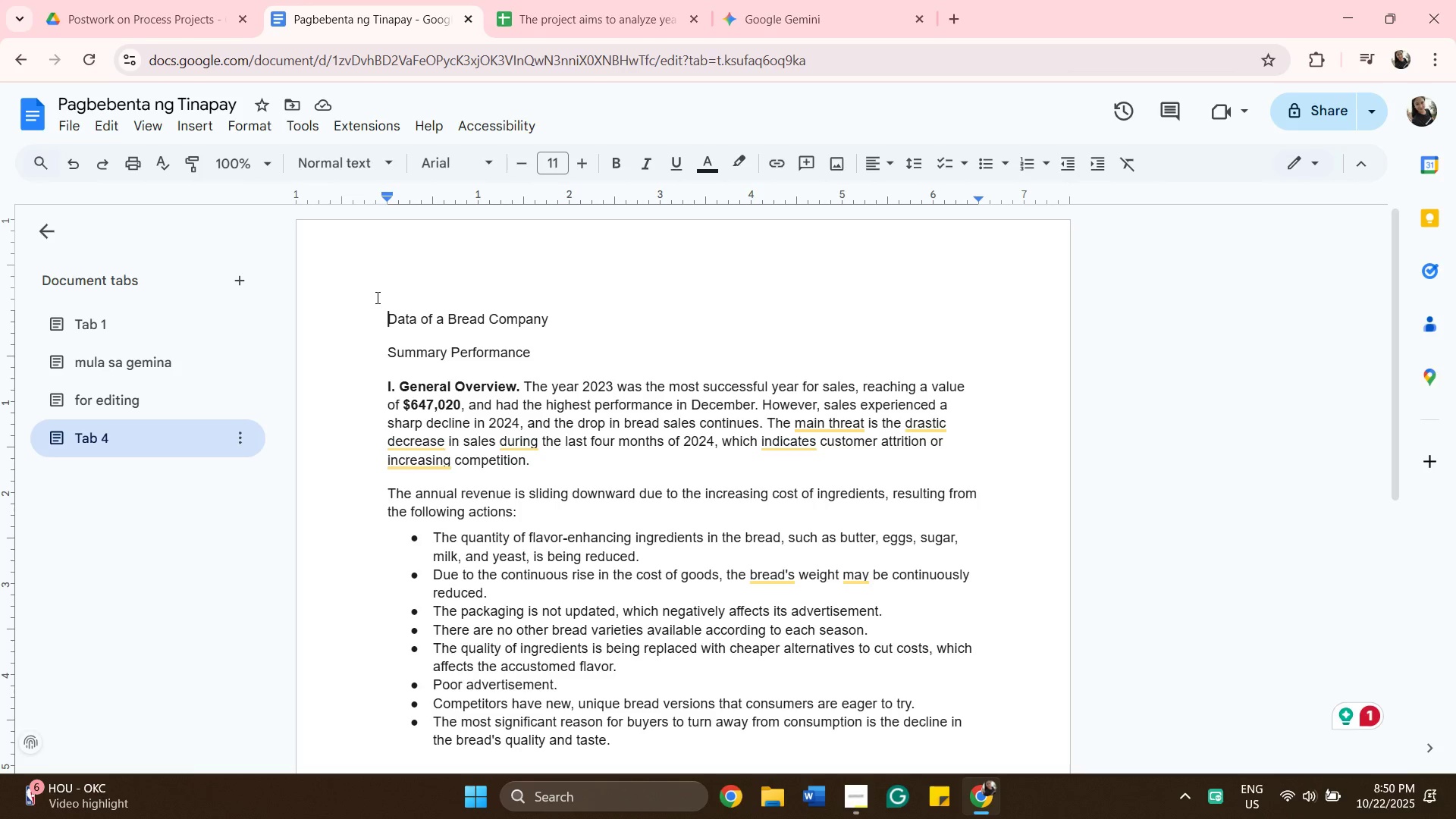 
scroll: coordinate [1103, 549], scroll_direction: down, amount: 3.0
 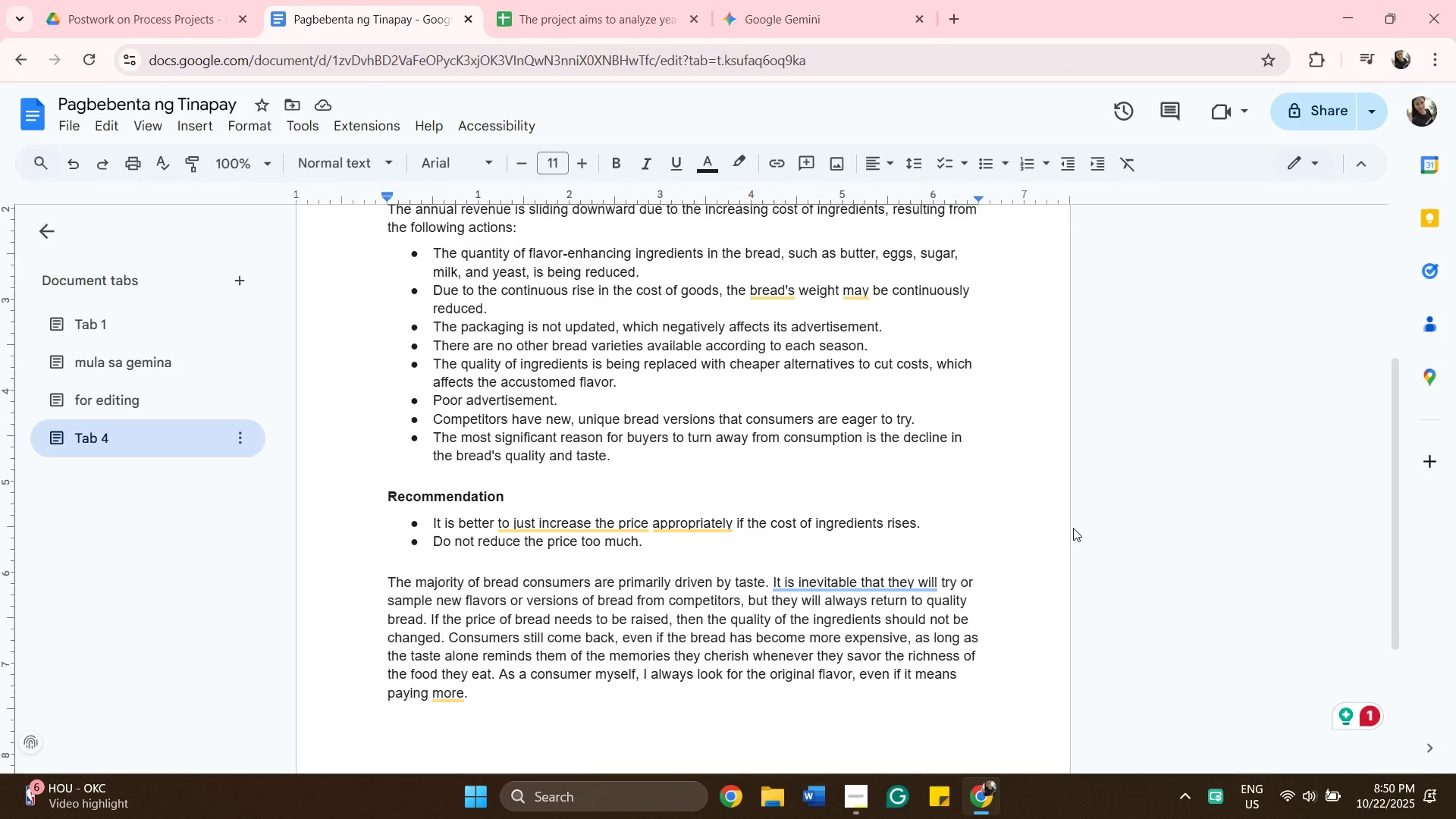 
scroll: coordinate [1069, 526], scroll_direction: up, amount: 2.0
 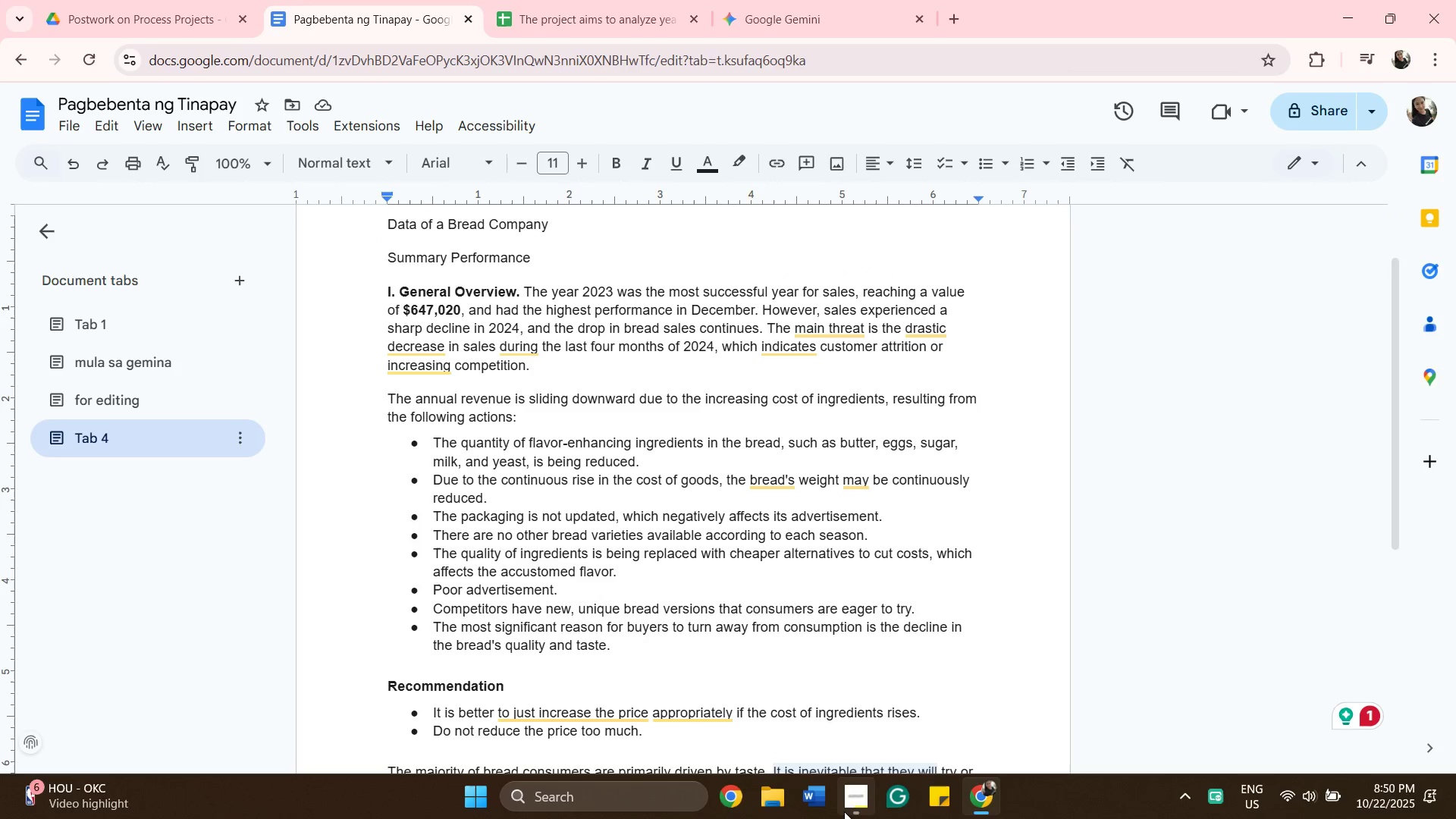 
left_click([842, 810])